 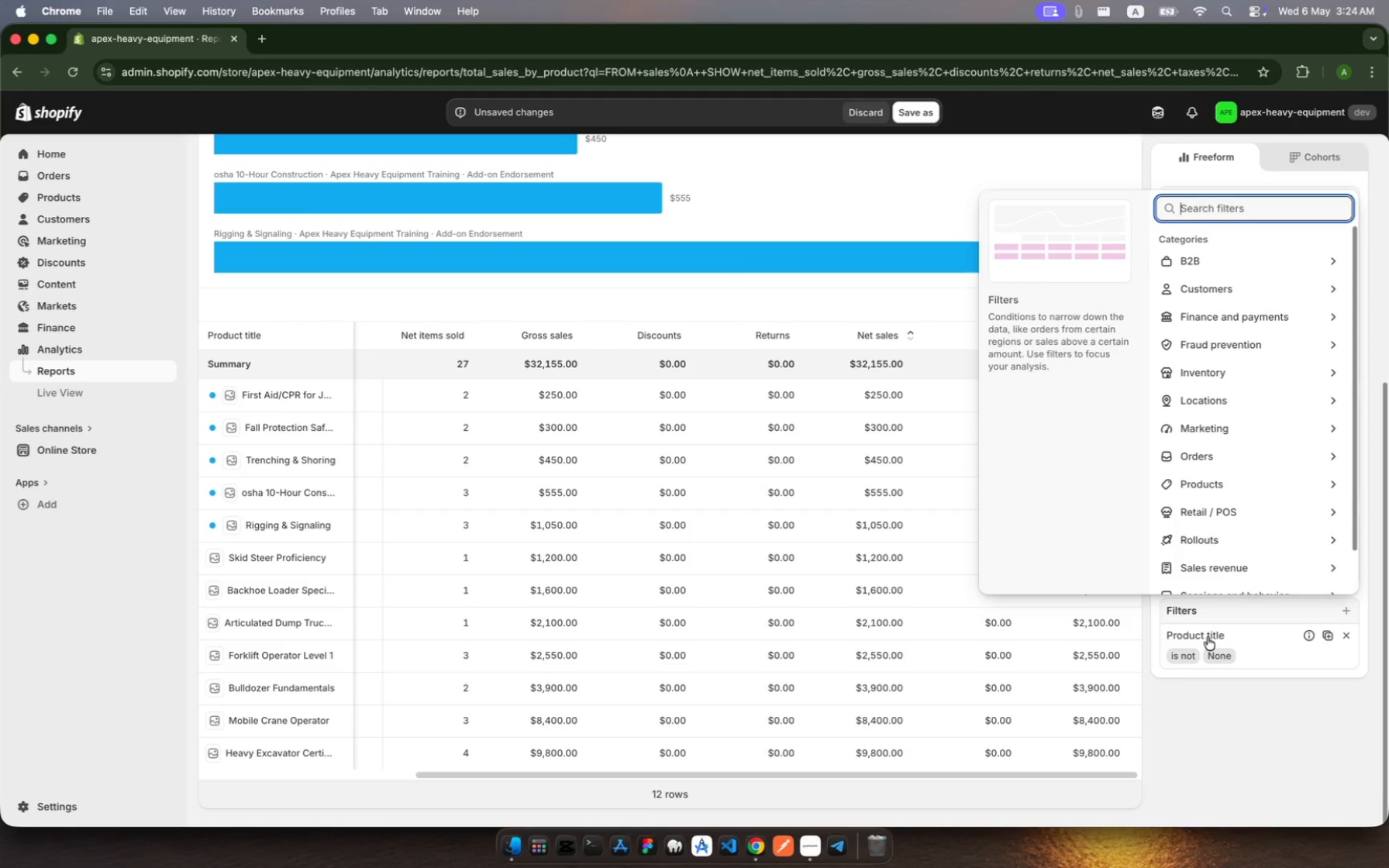 
type(featu)
 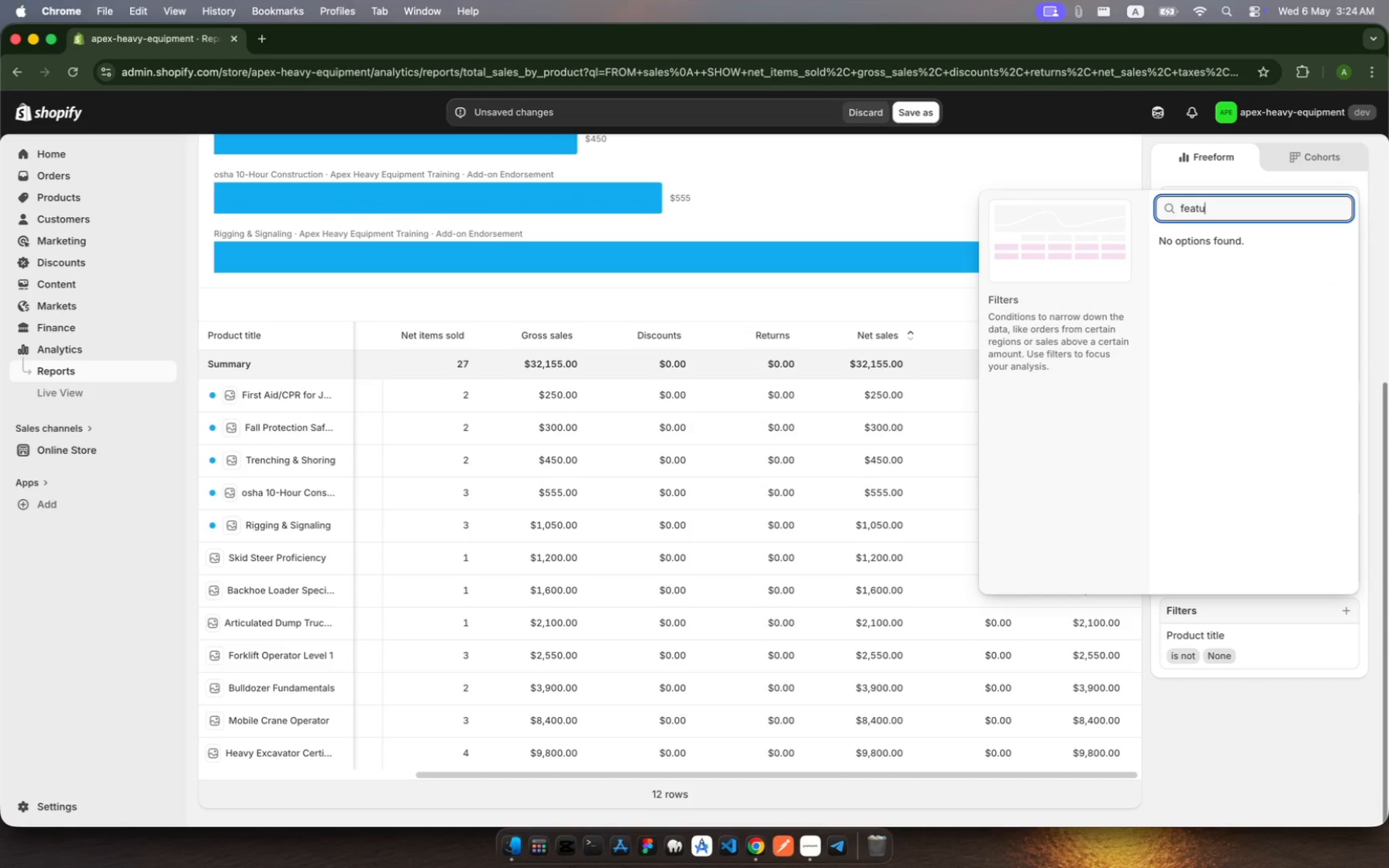 
hold_key(key=Backspace, duration=1.05)
 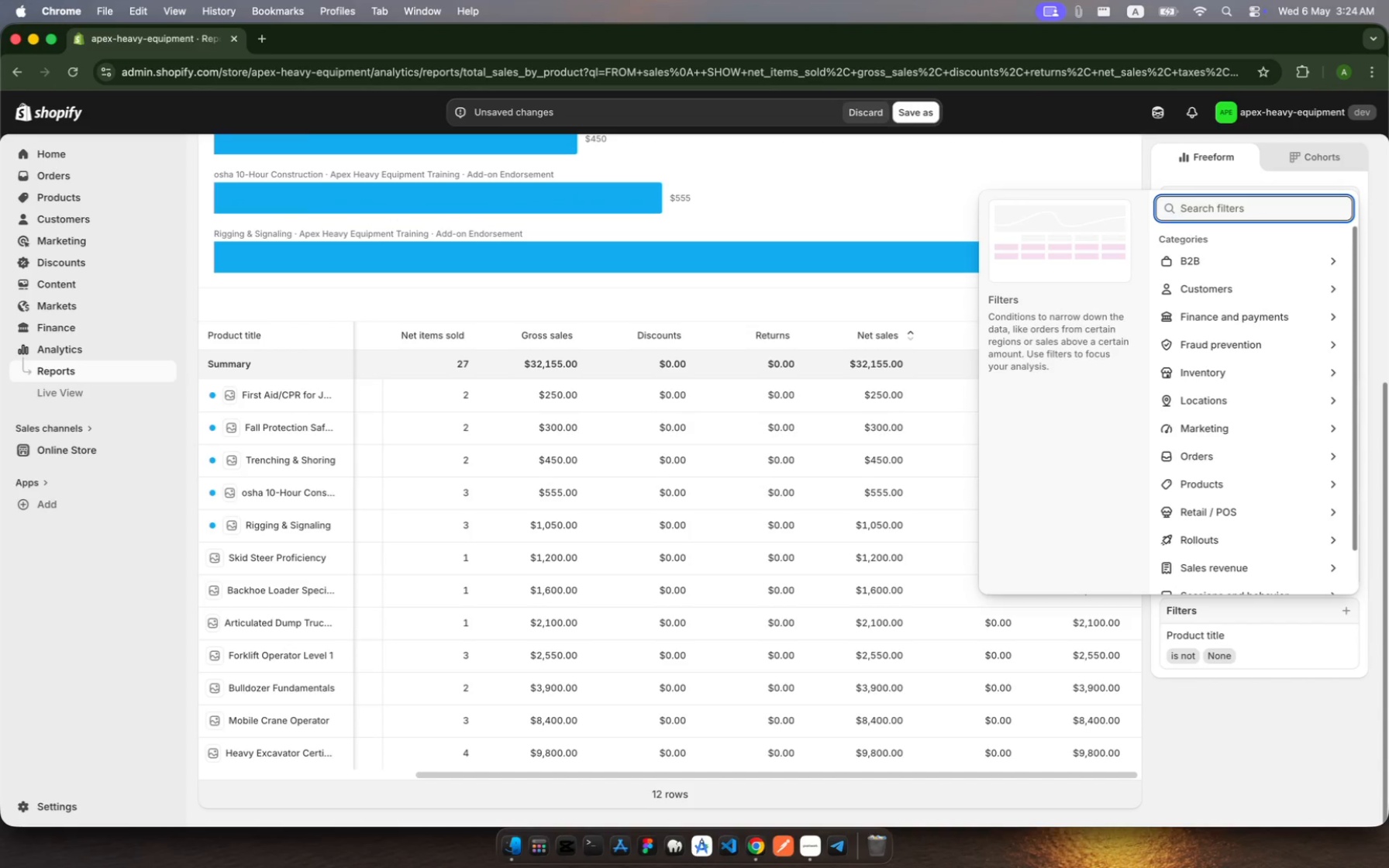 
type(new)
 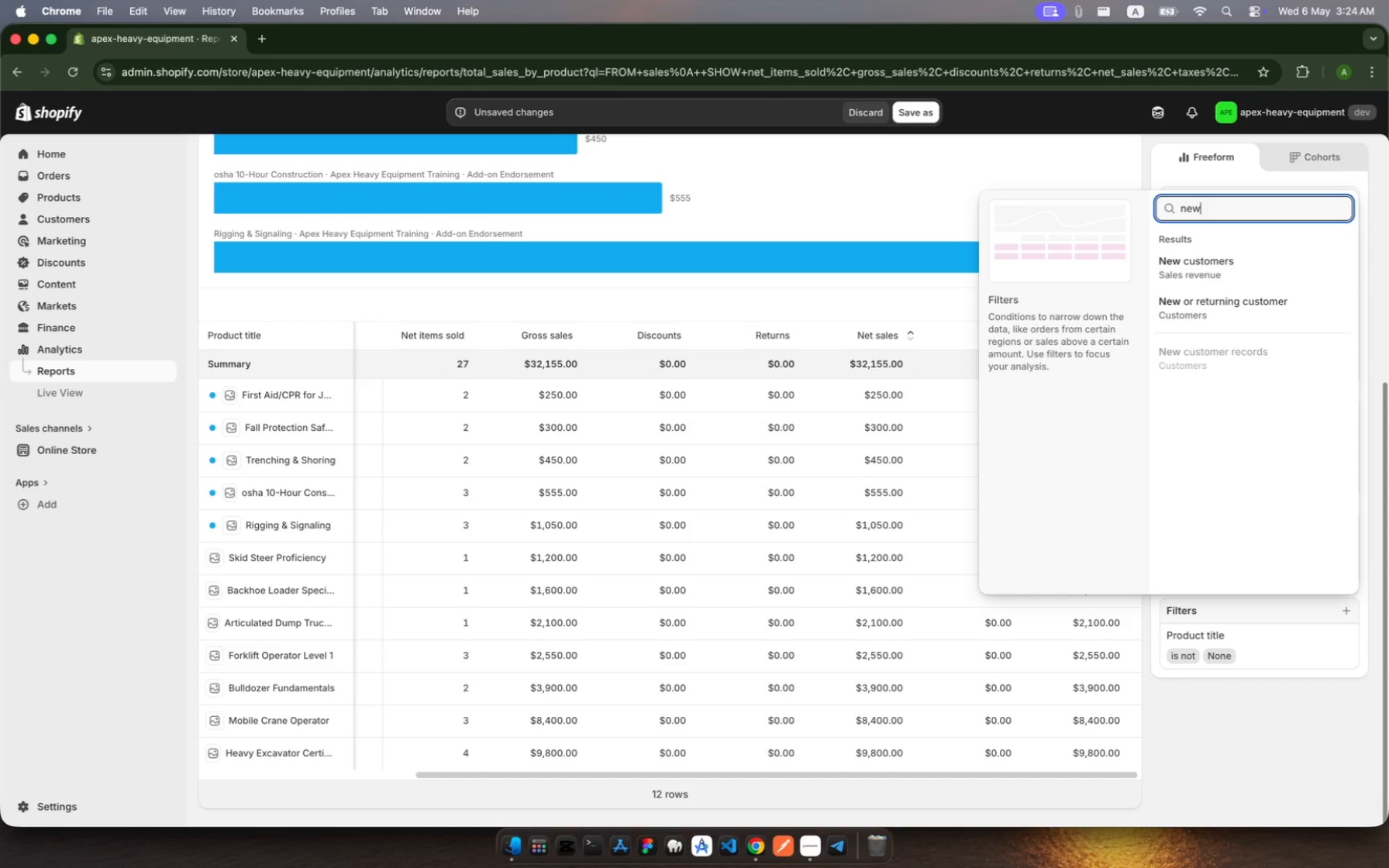 
hold_key(key=Backspace, duration=1.3)
 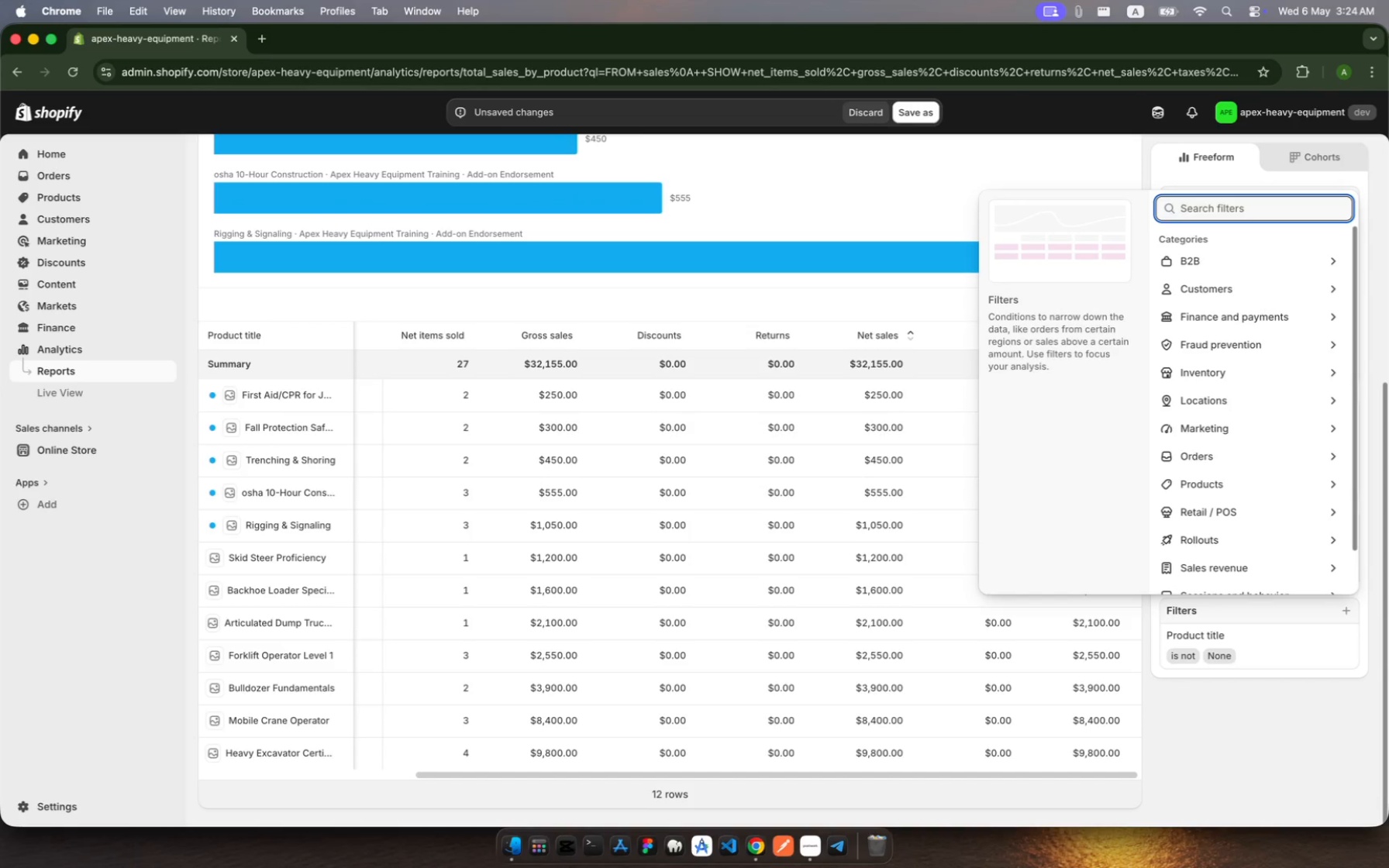 
key(Backspace)
 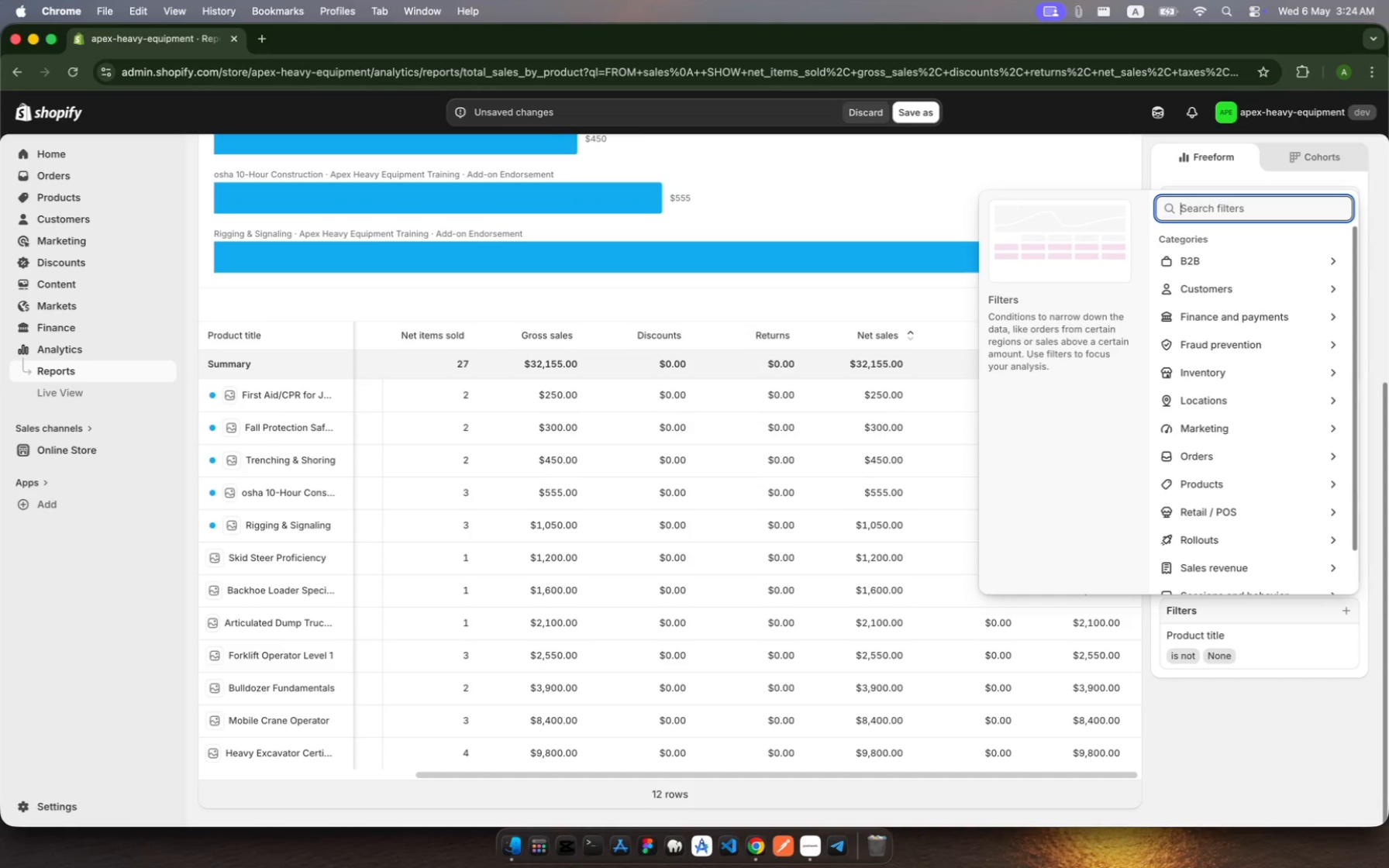 
key(Backspace)
 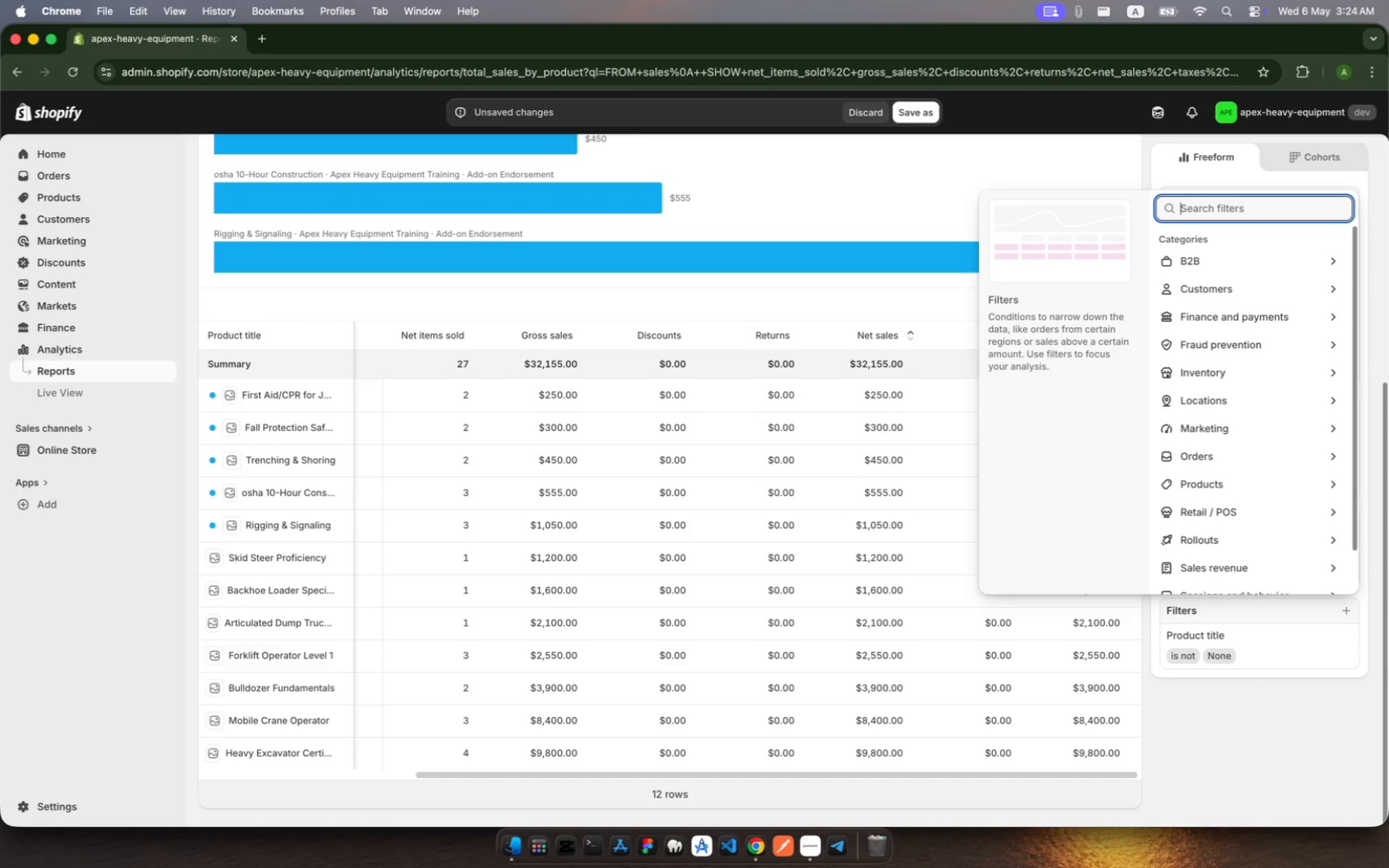 
key(Backspace)
 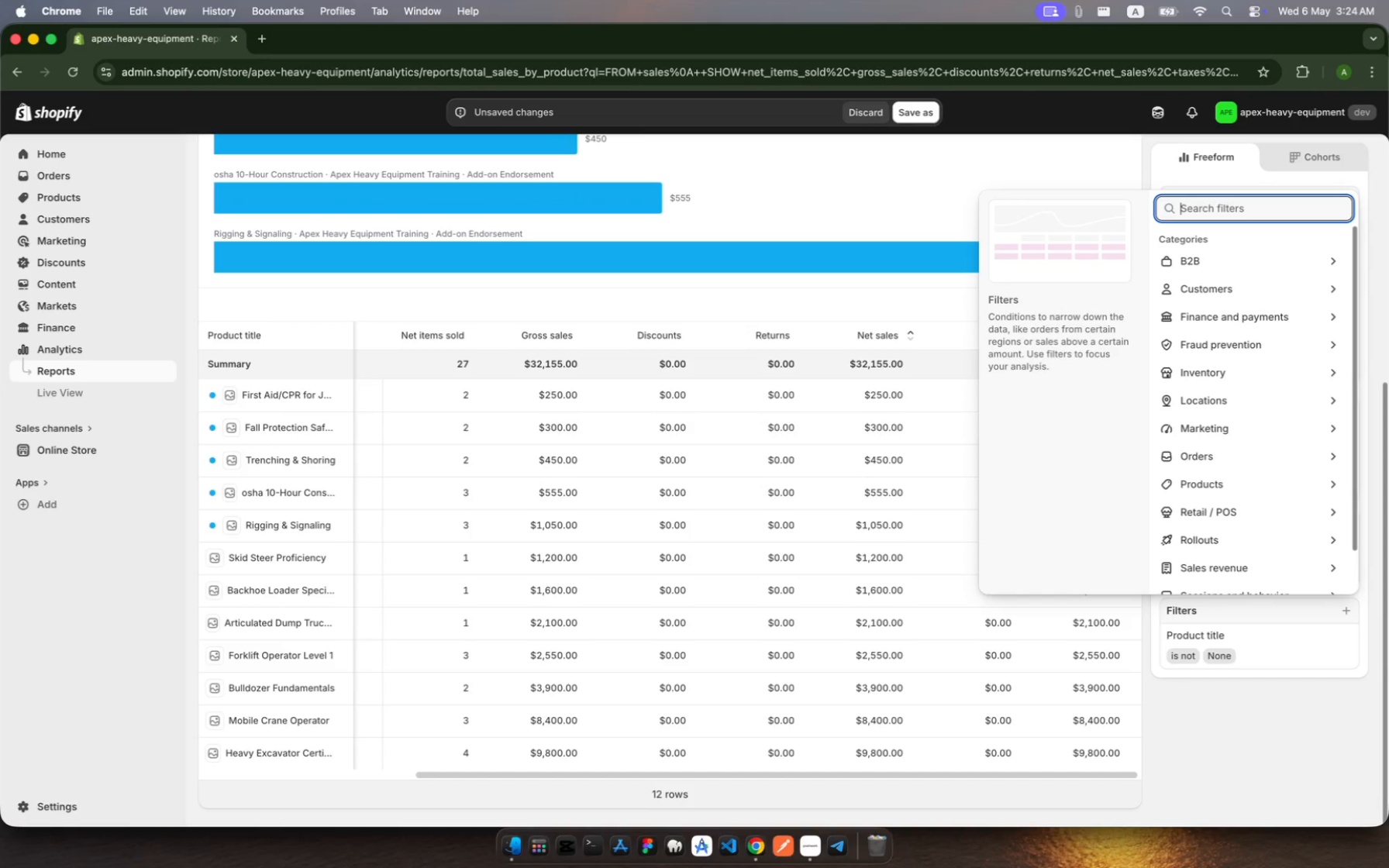 
key(Backspace)
 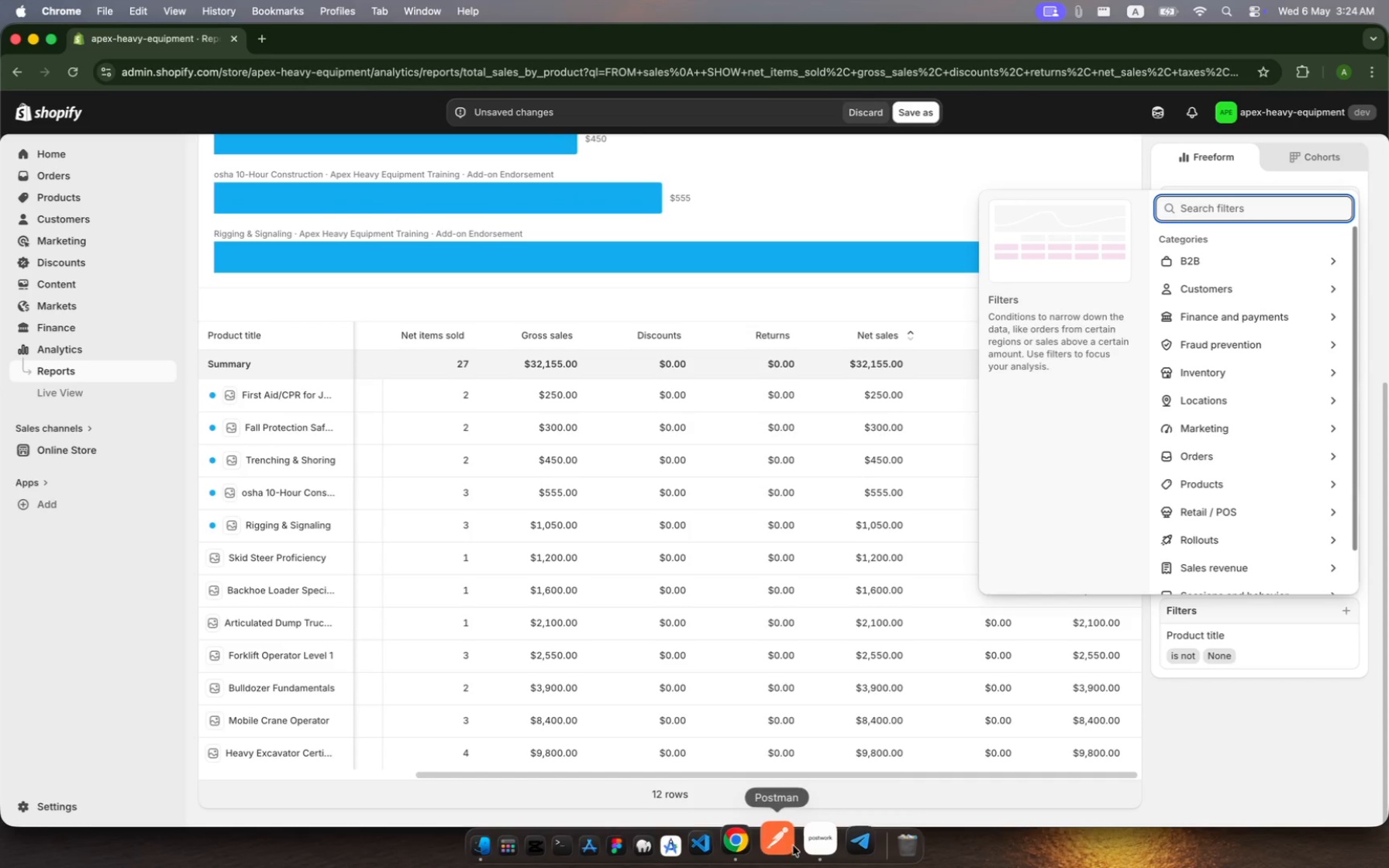 
left_click([808, 847])